 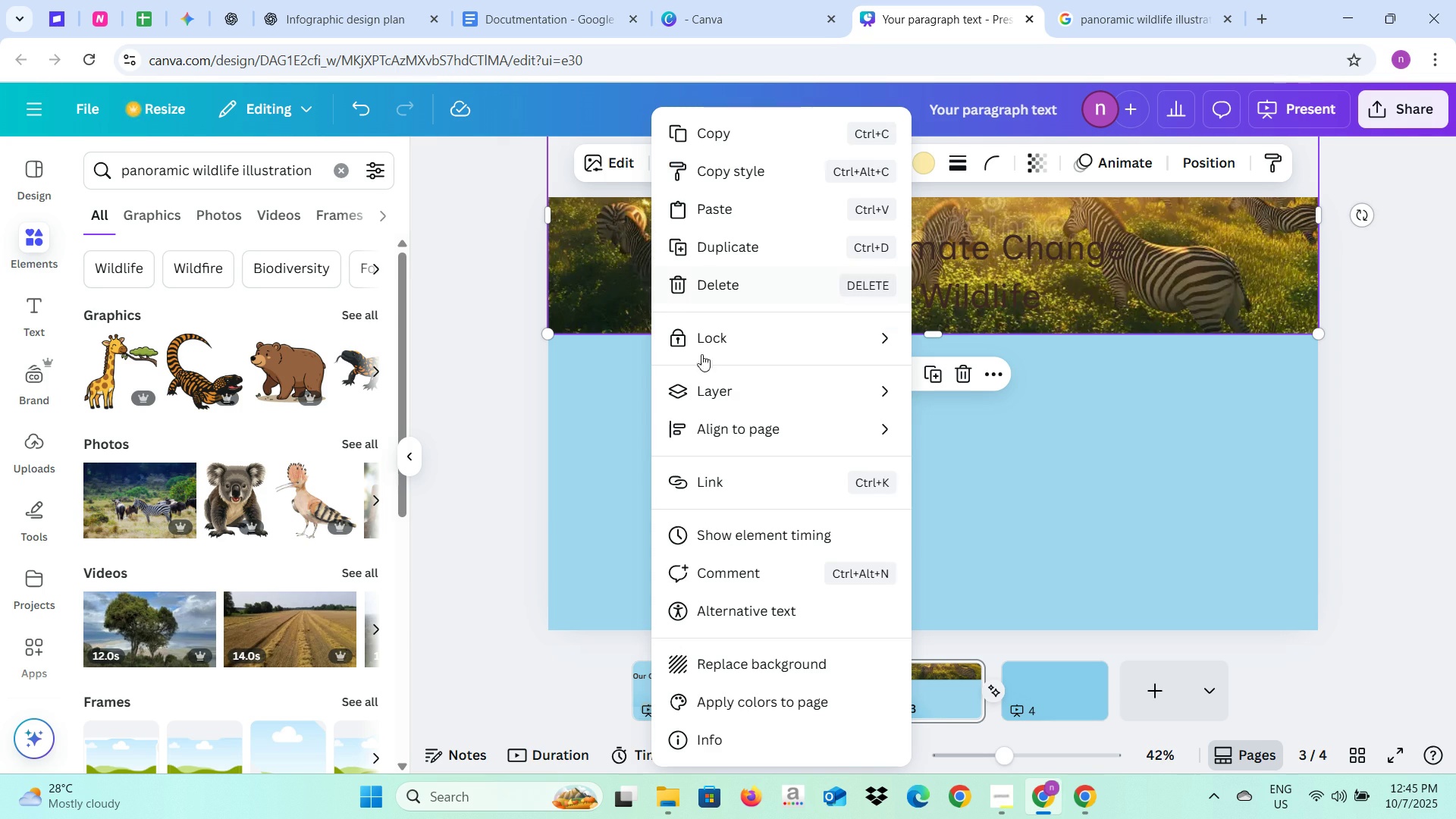 
left_click([755, 387])
 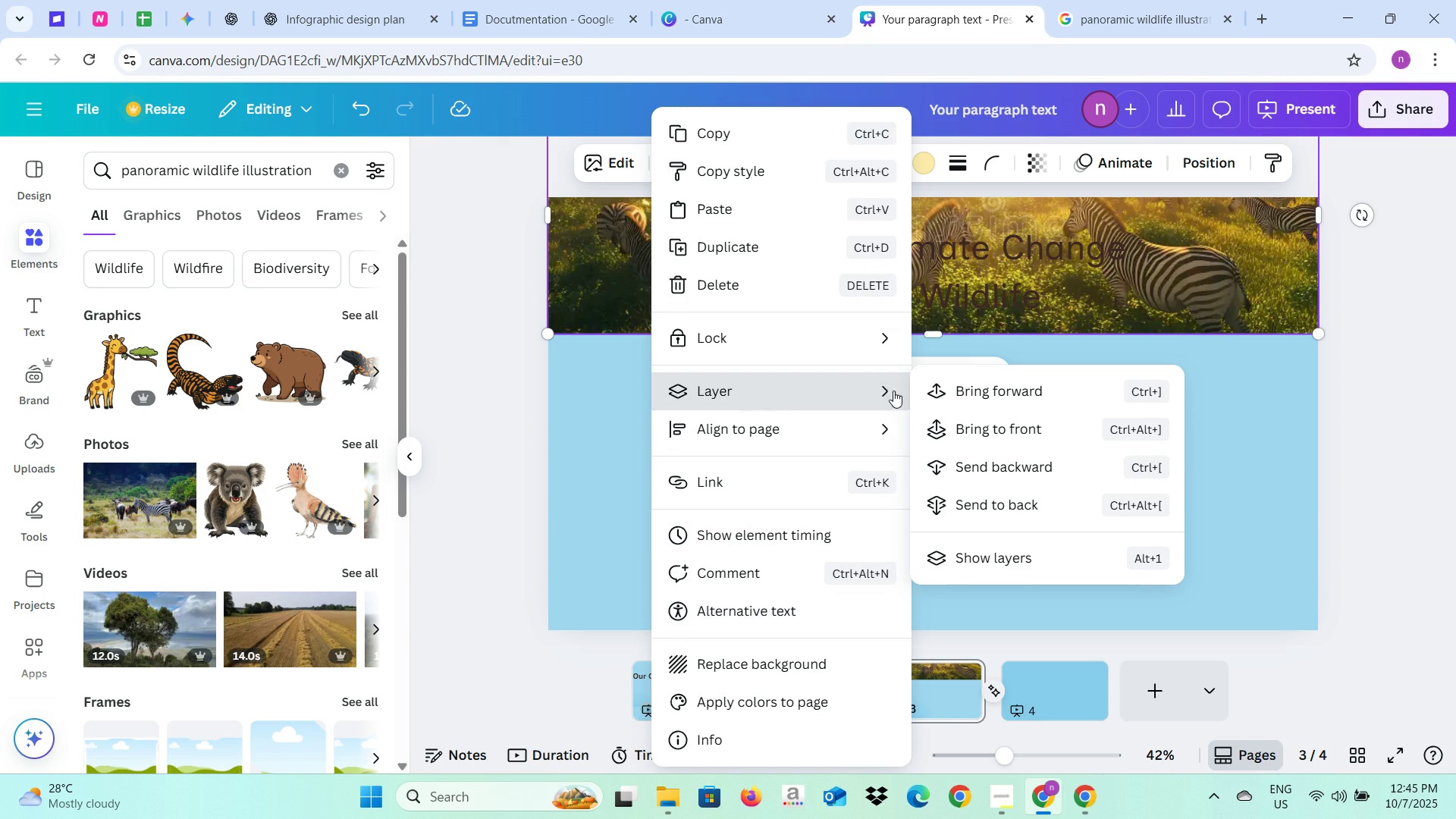 
mouse_move([989, 401])
 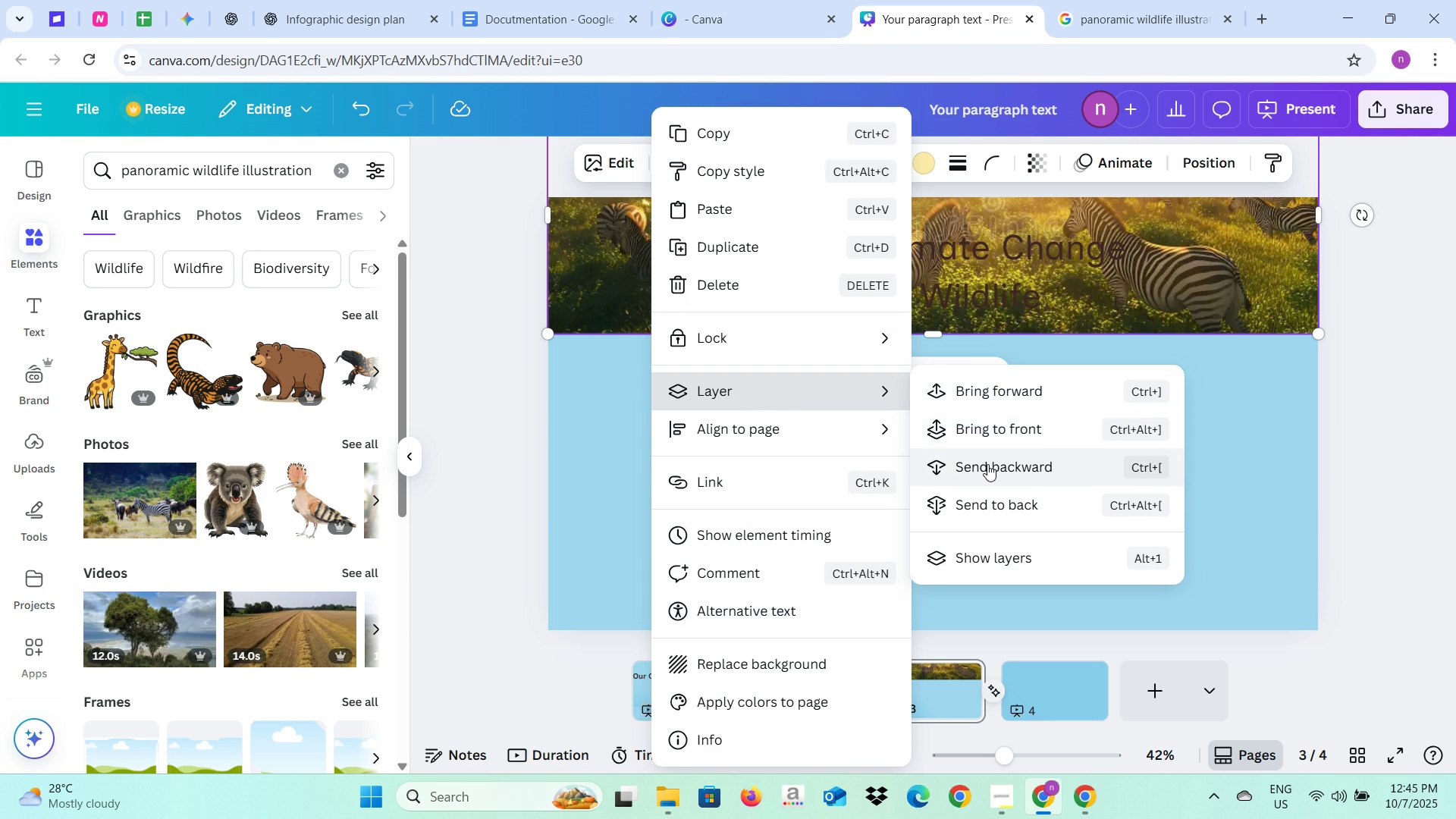 
left_click([987, 464])
 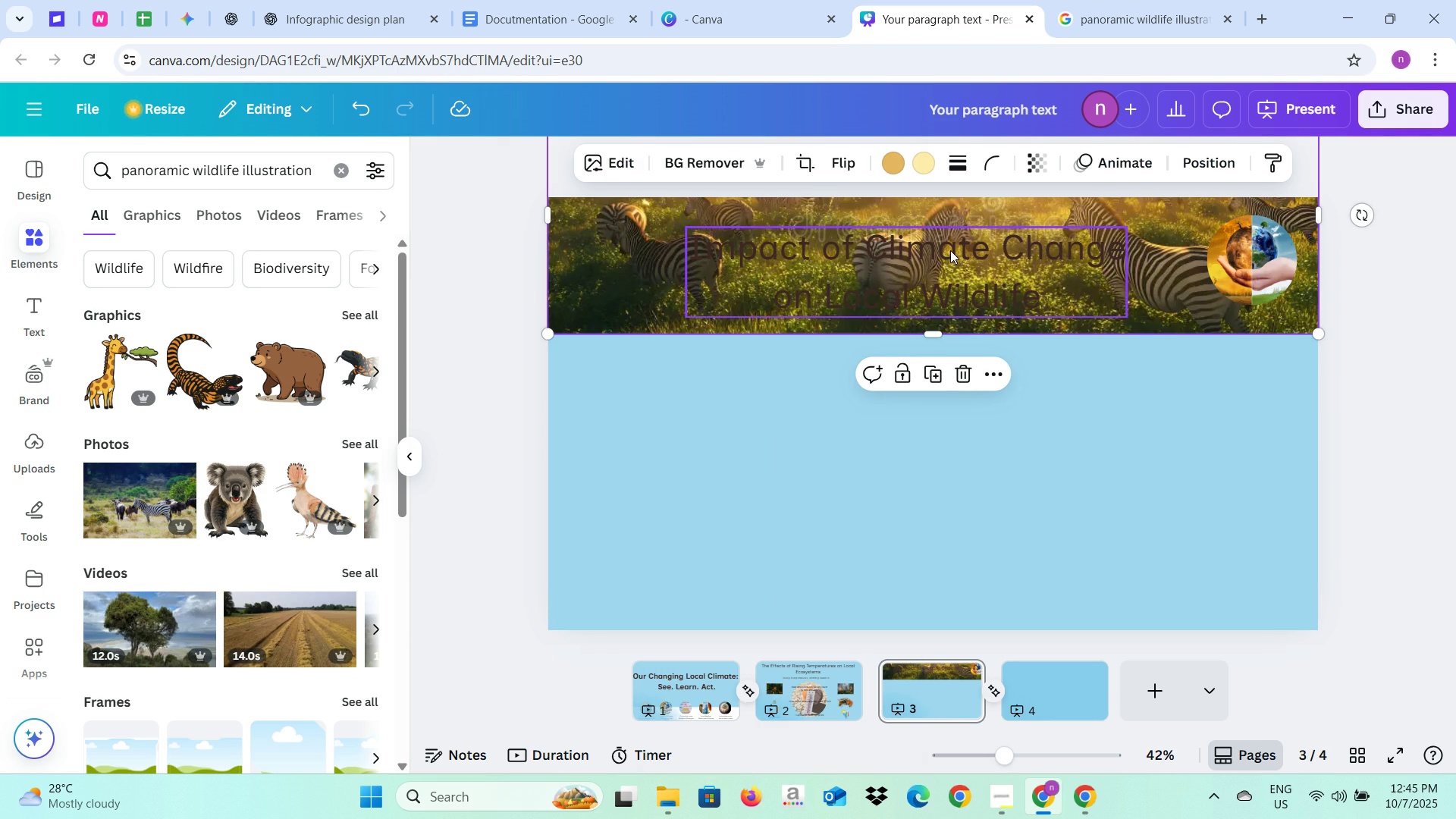 
left_click([943, 255])
 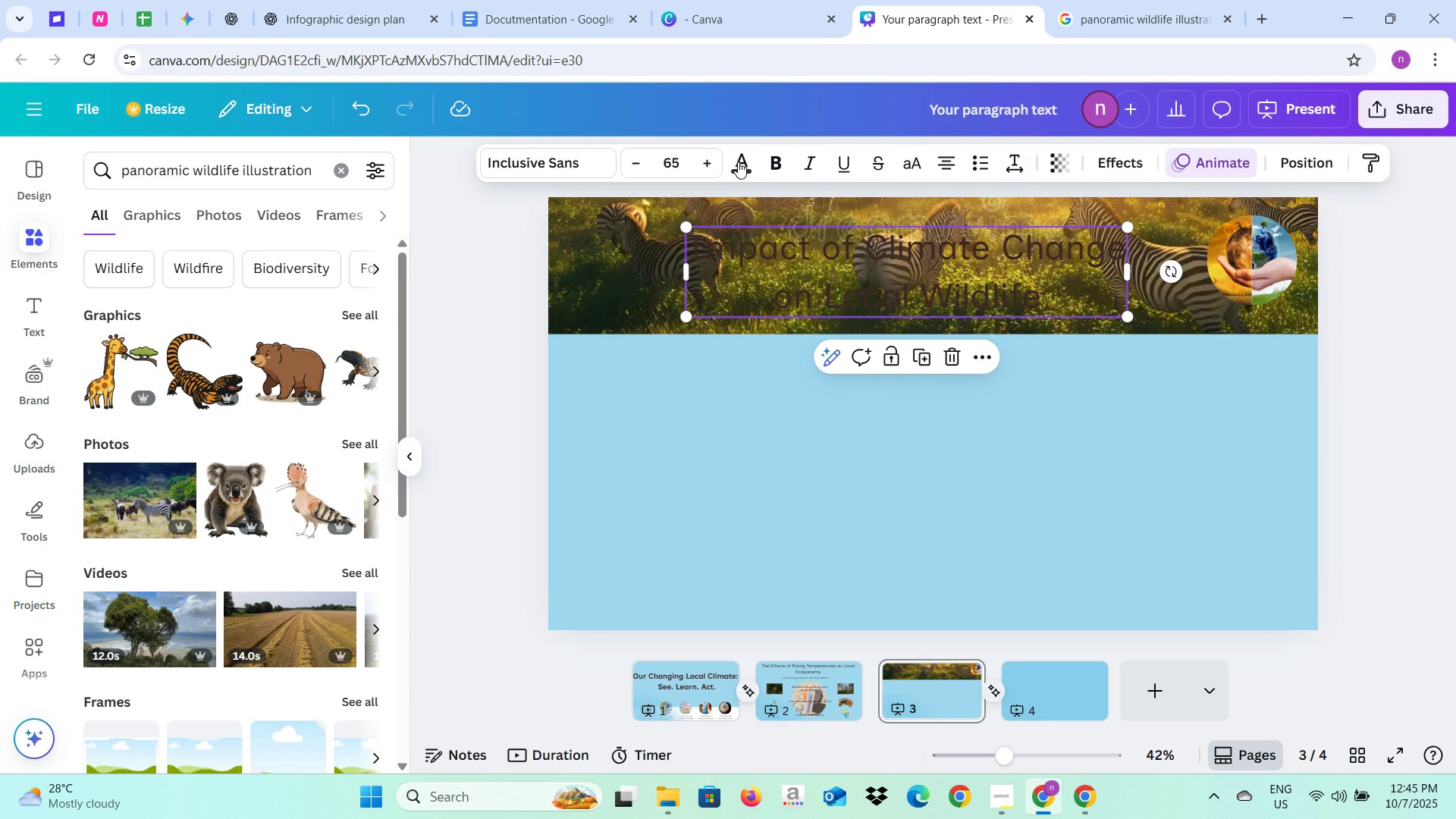 
left_click([738, 162])
 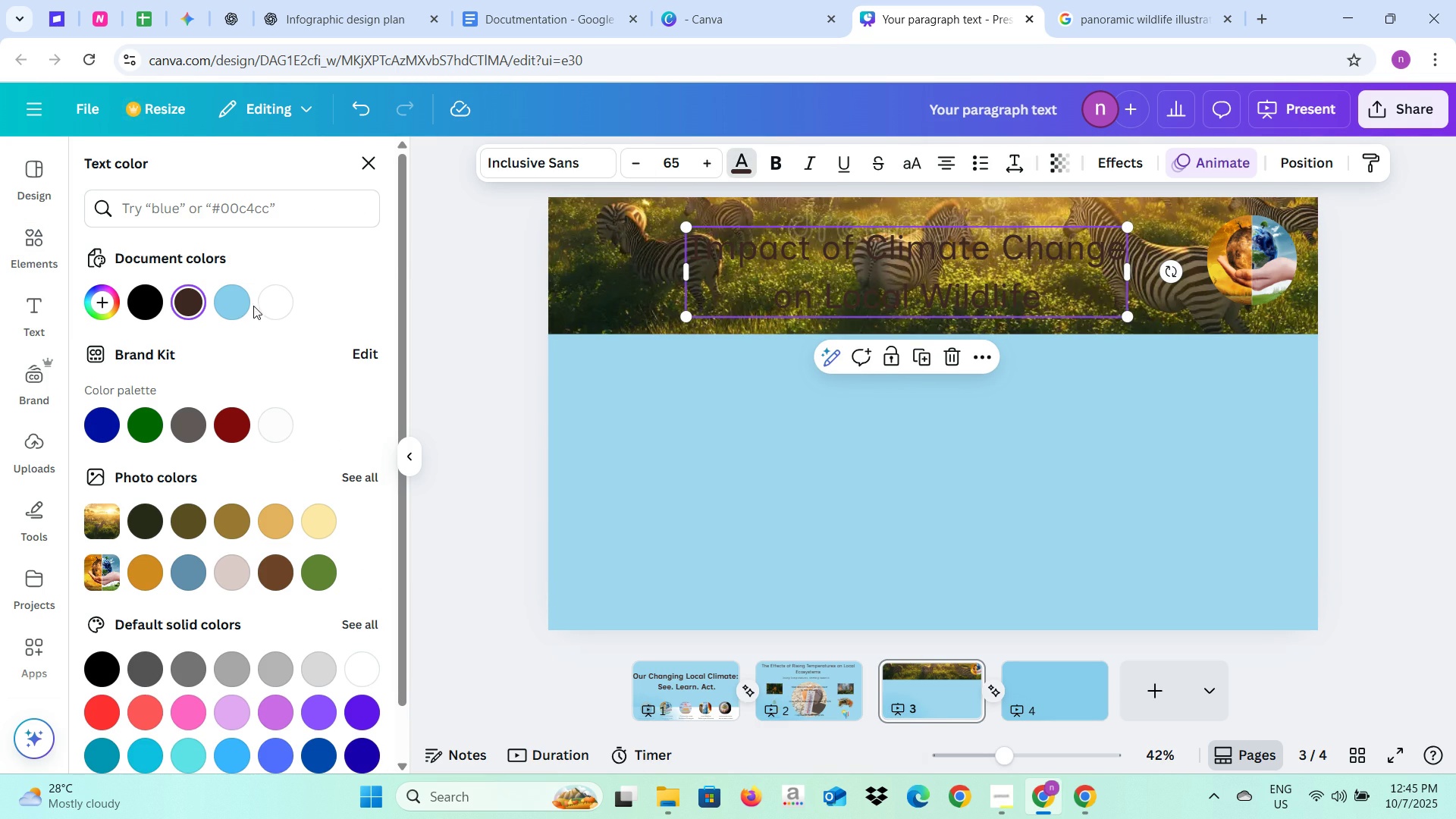 
left_click([272, 300])
 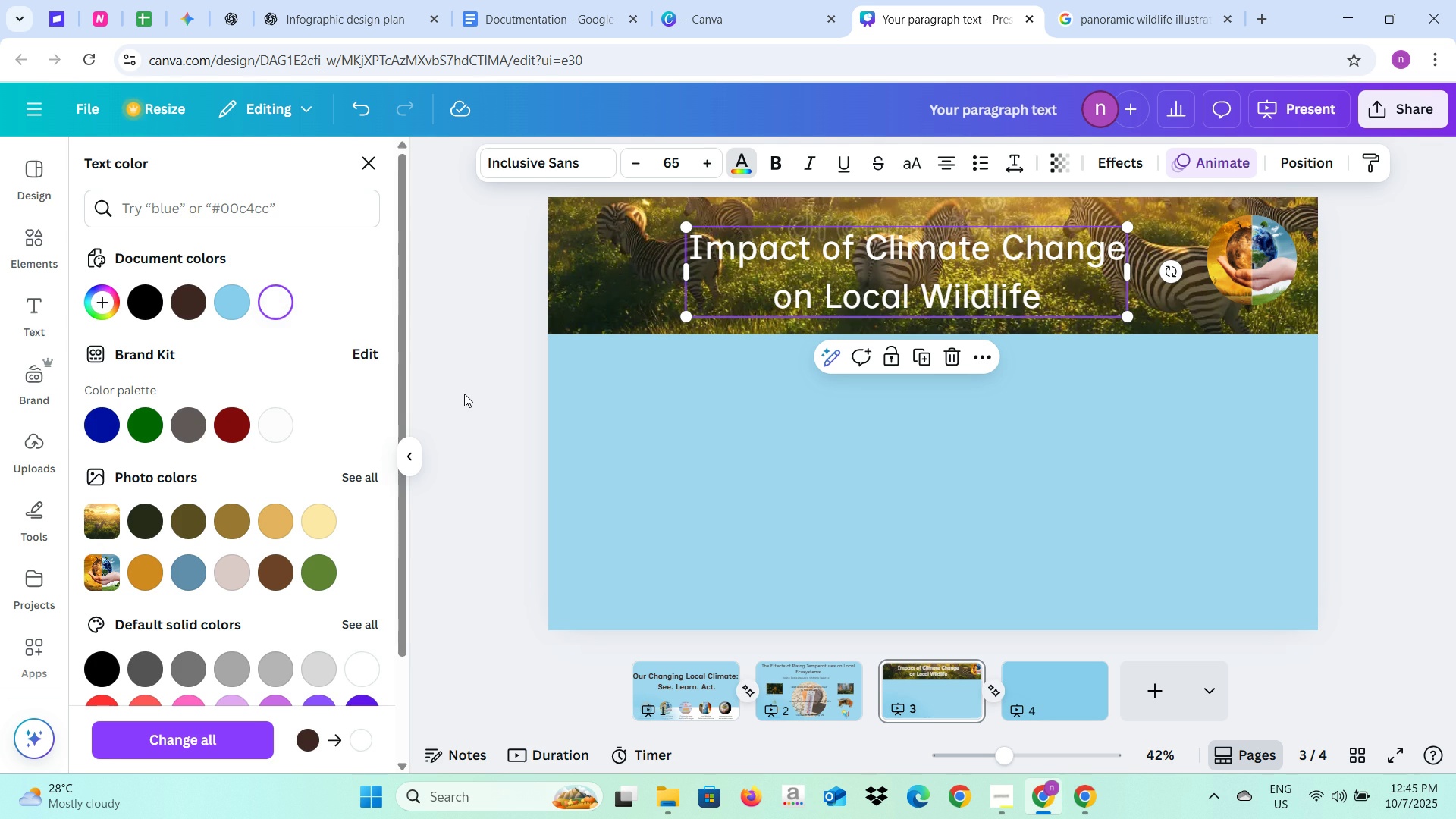 
left_click([464, 394])
 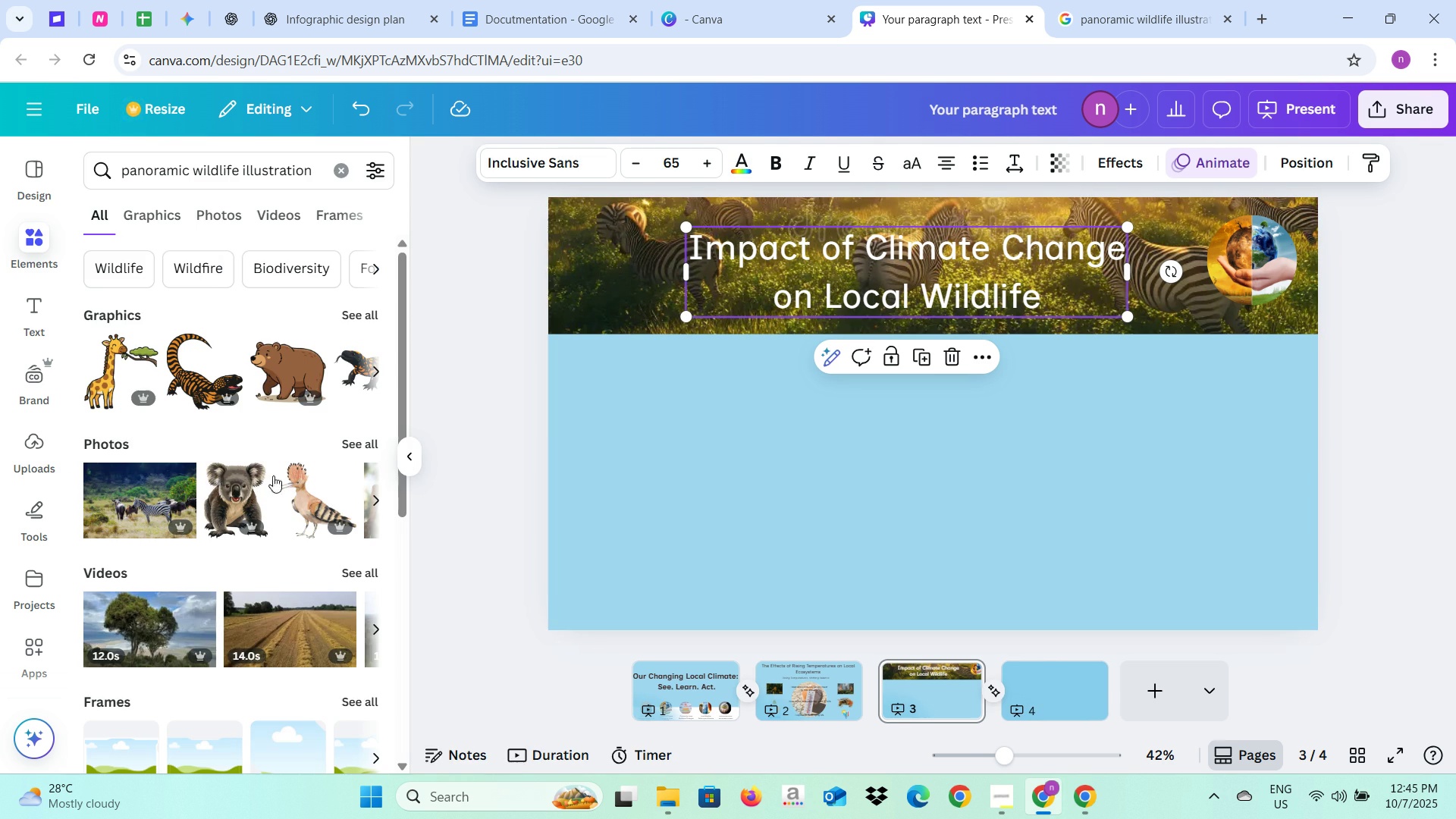 
left_click([213, 477])
 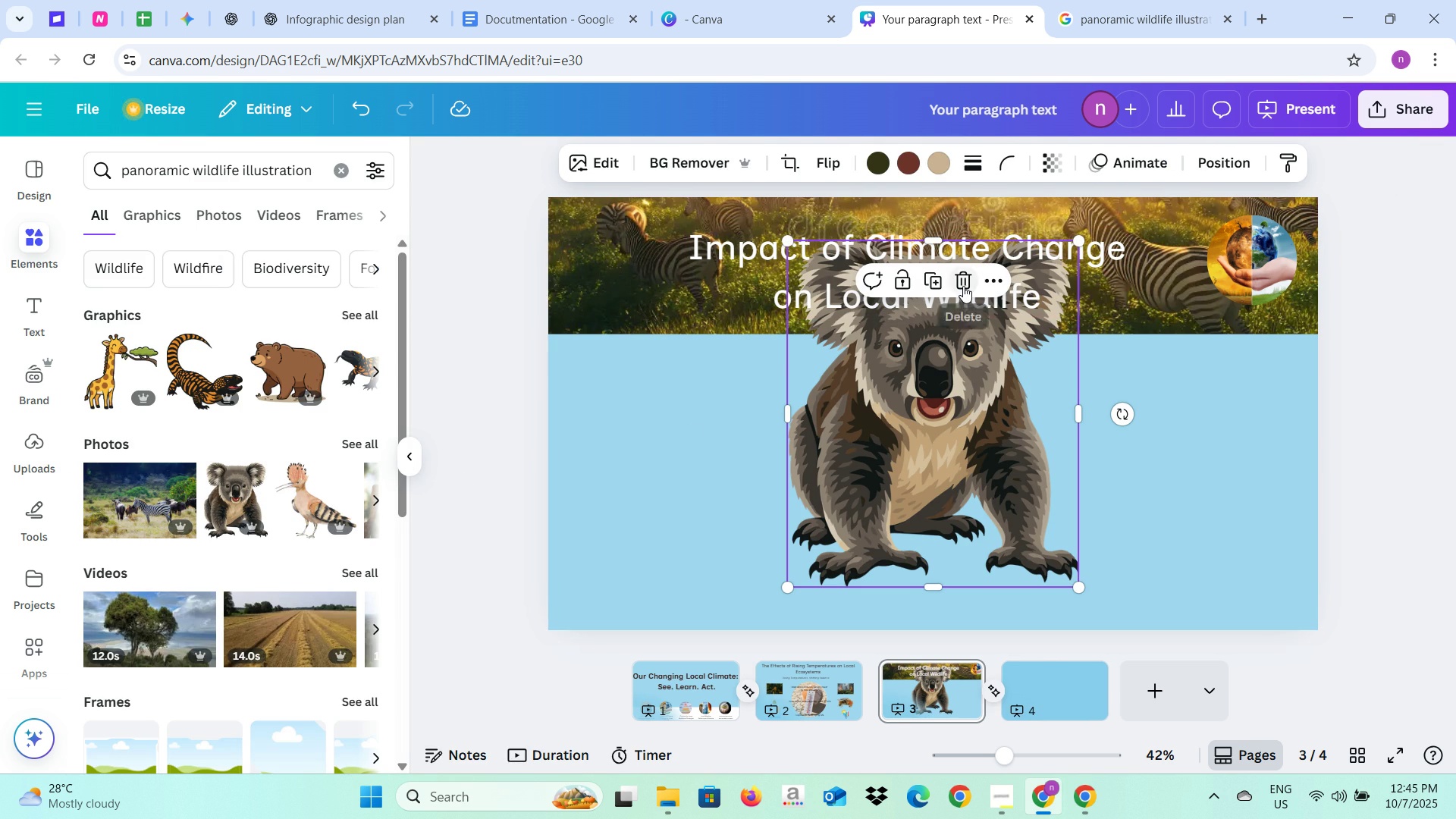 
left_click([1349, 453])
 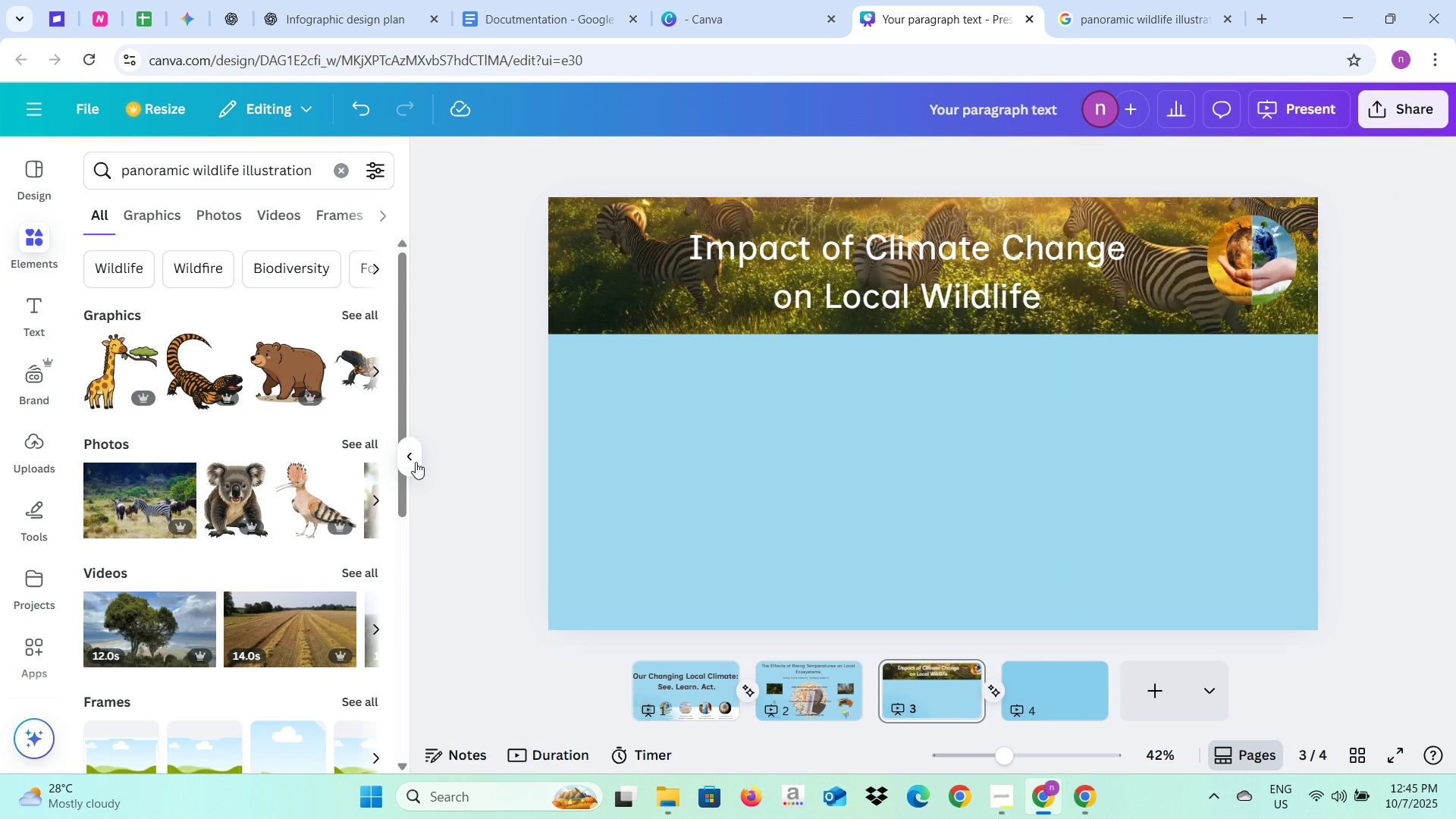 
left_click([416, 462])
 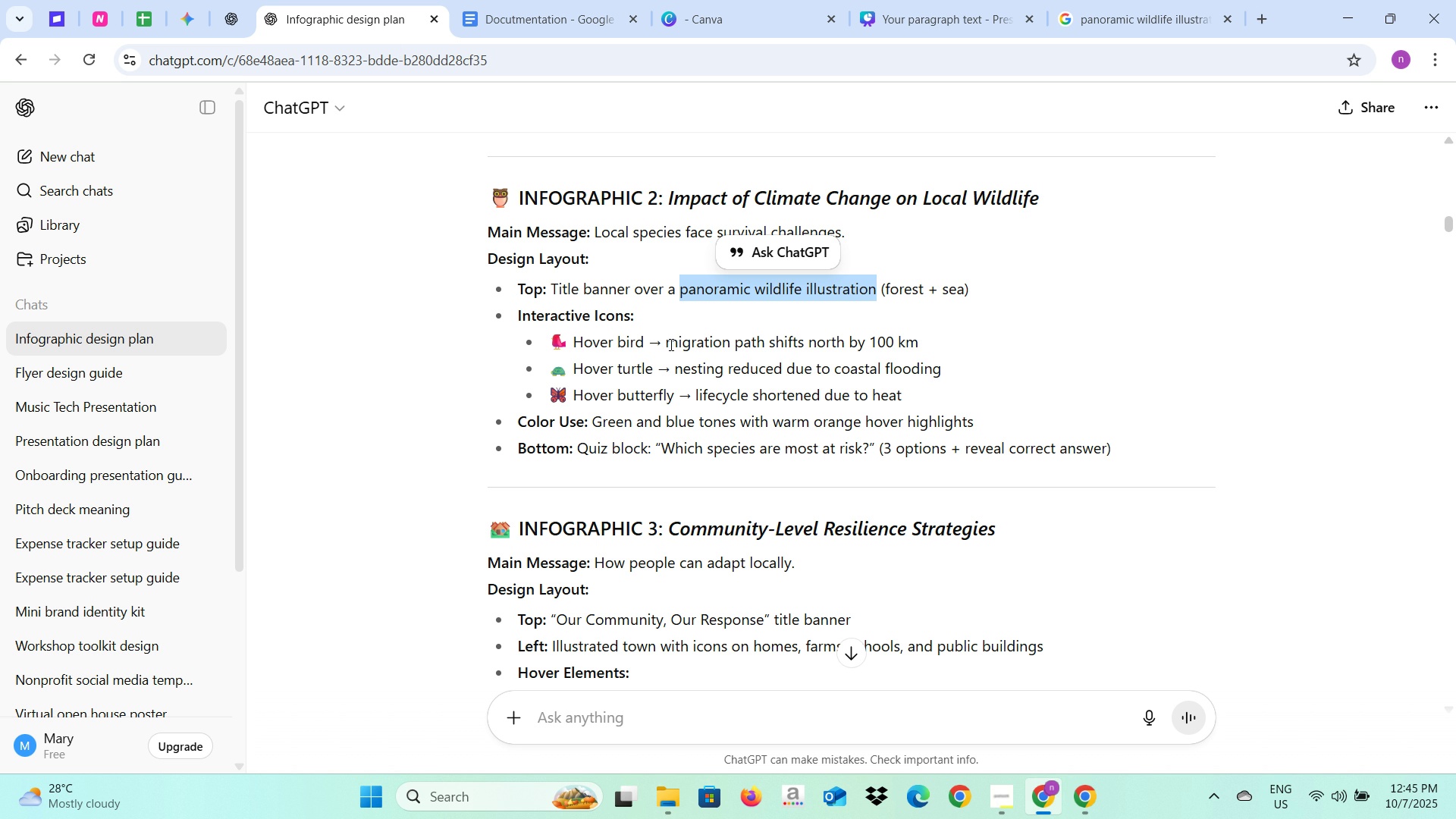 
wait(32.57)
 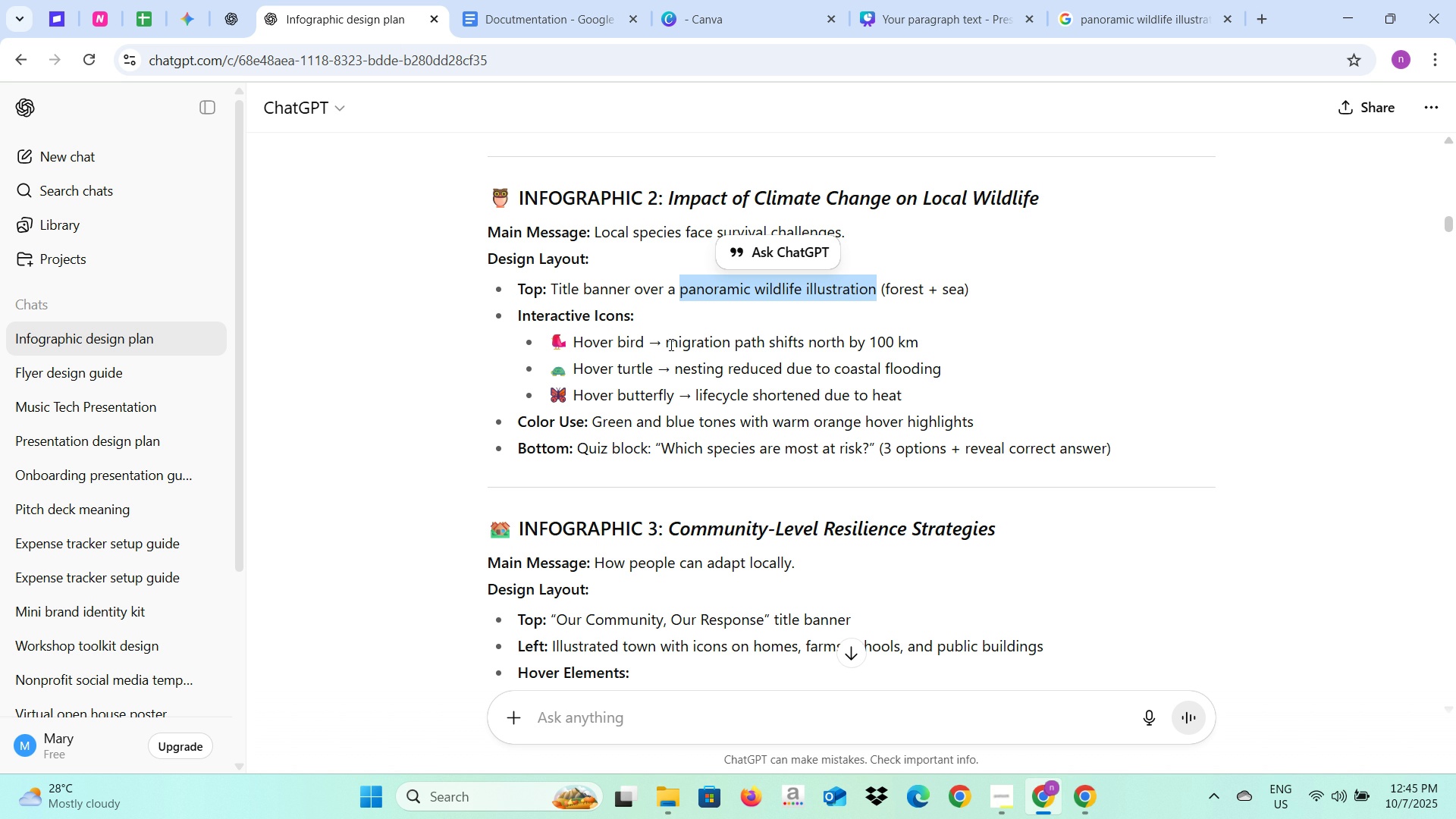 
key(Alt+AltLeft)
 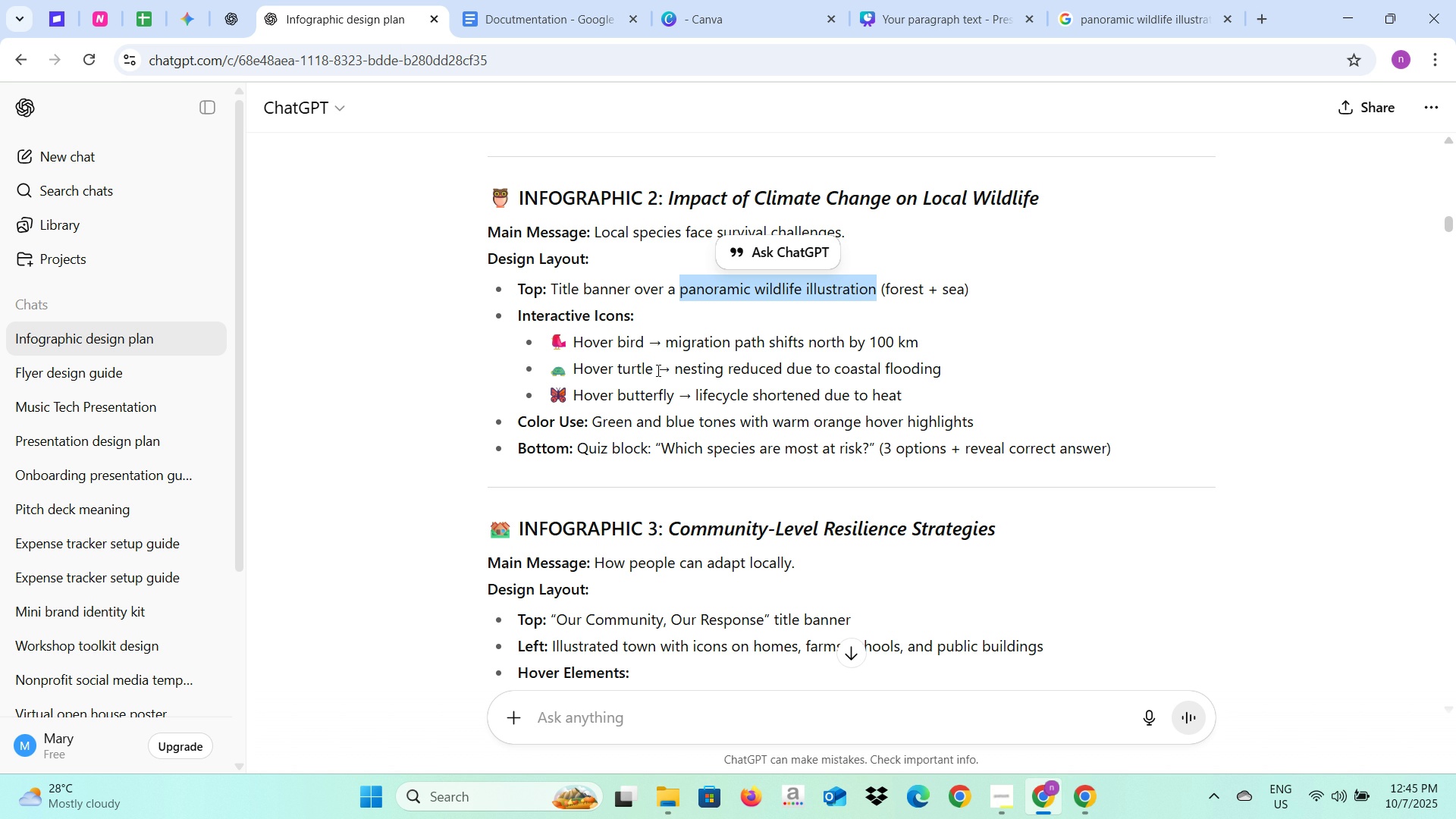 
key(Alt+Tab)